 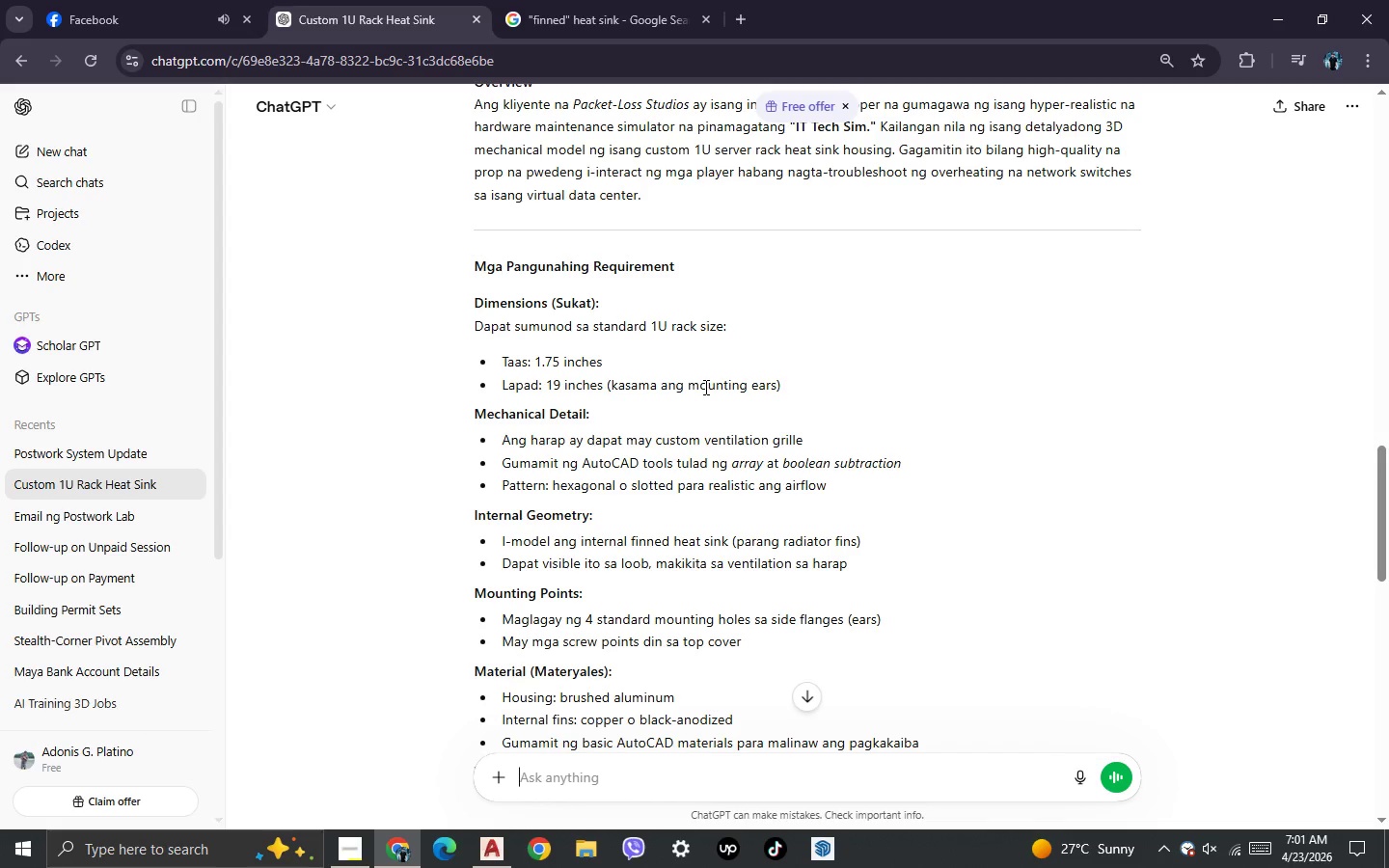 
scroll: coordinate [704, 387], scroll_direction: down, amount: 1.0
 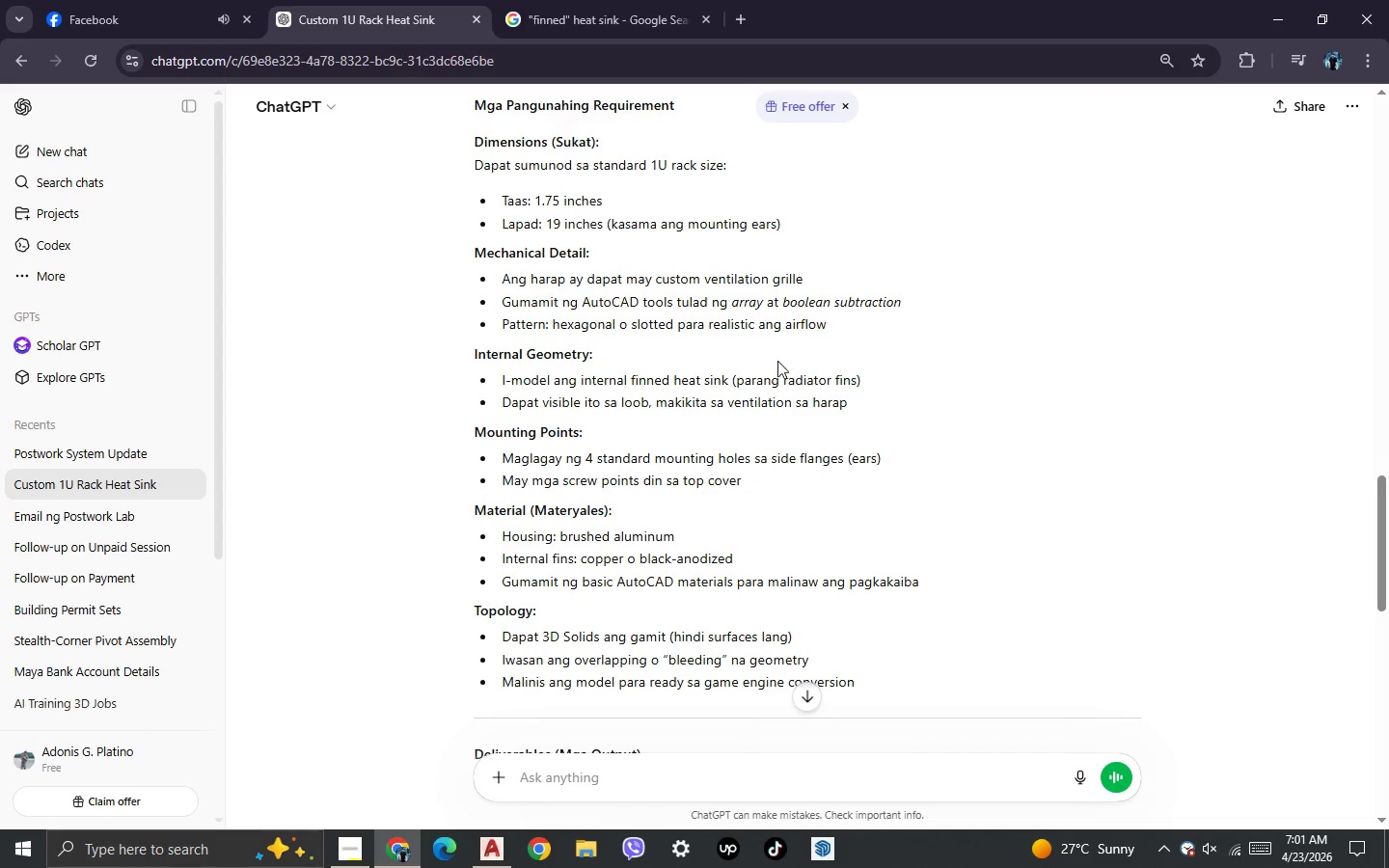 
wait(5.87)
 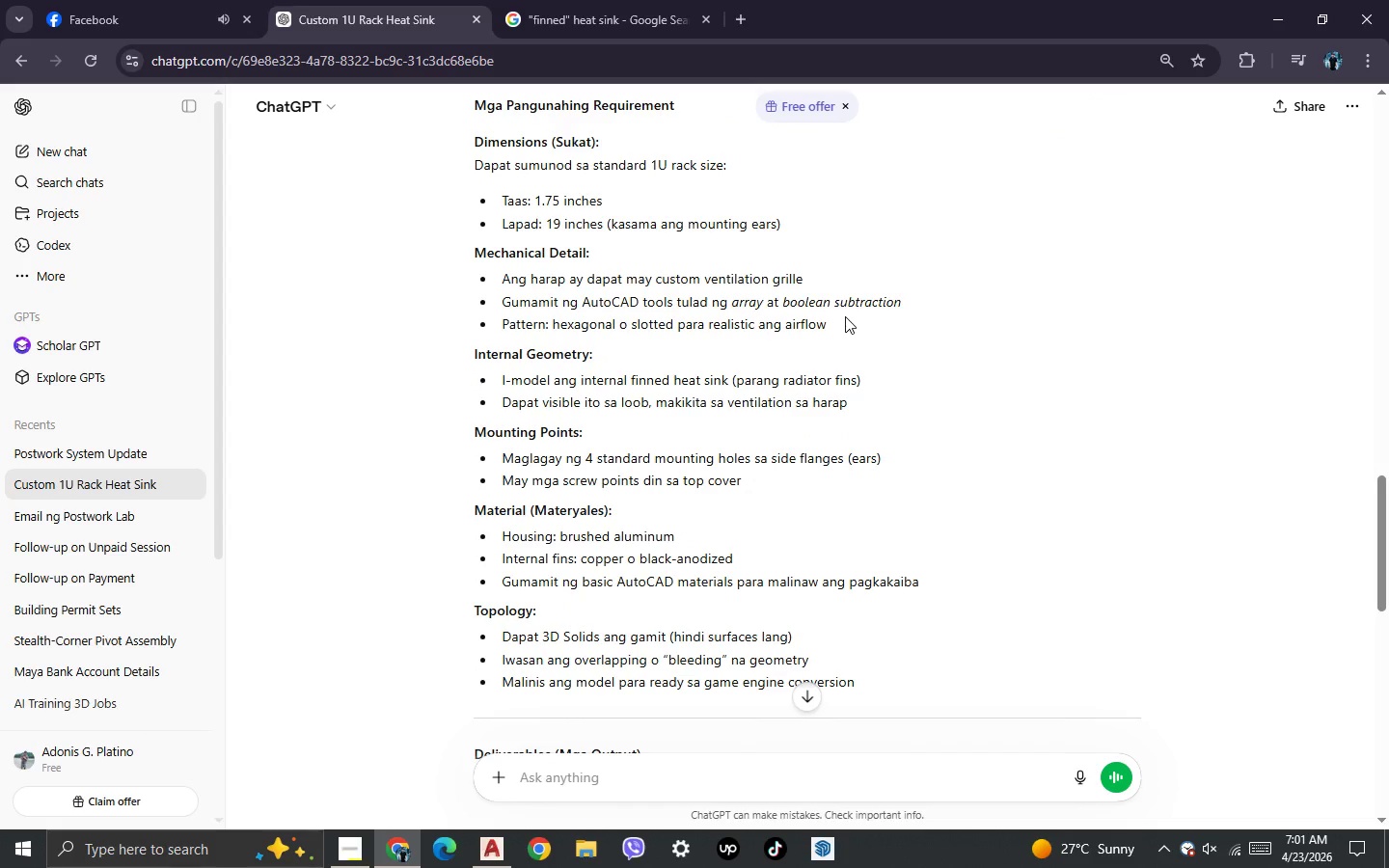 
left_click_drag(start_coordinate=[737, 379], to_coordinate=[854, 378])
 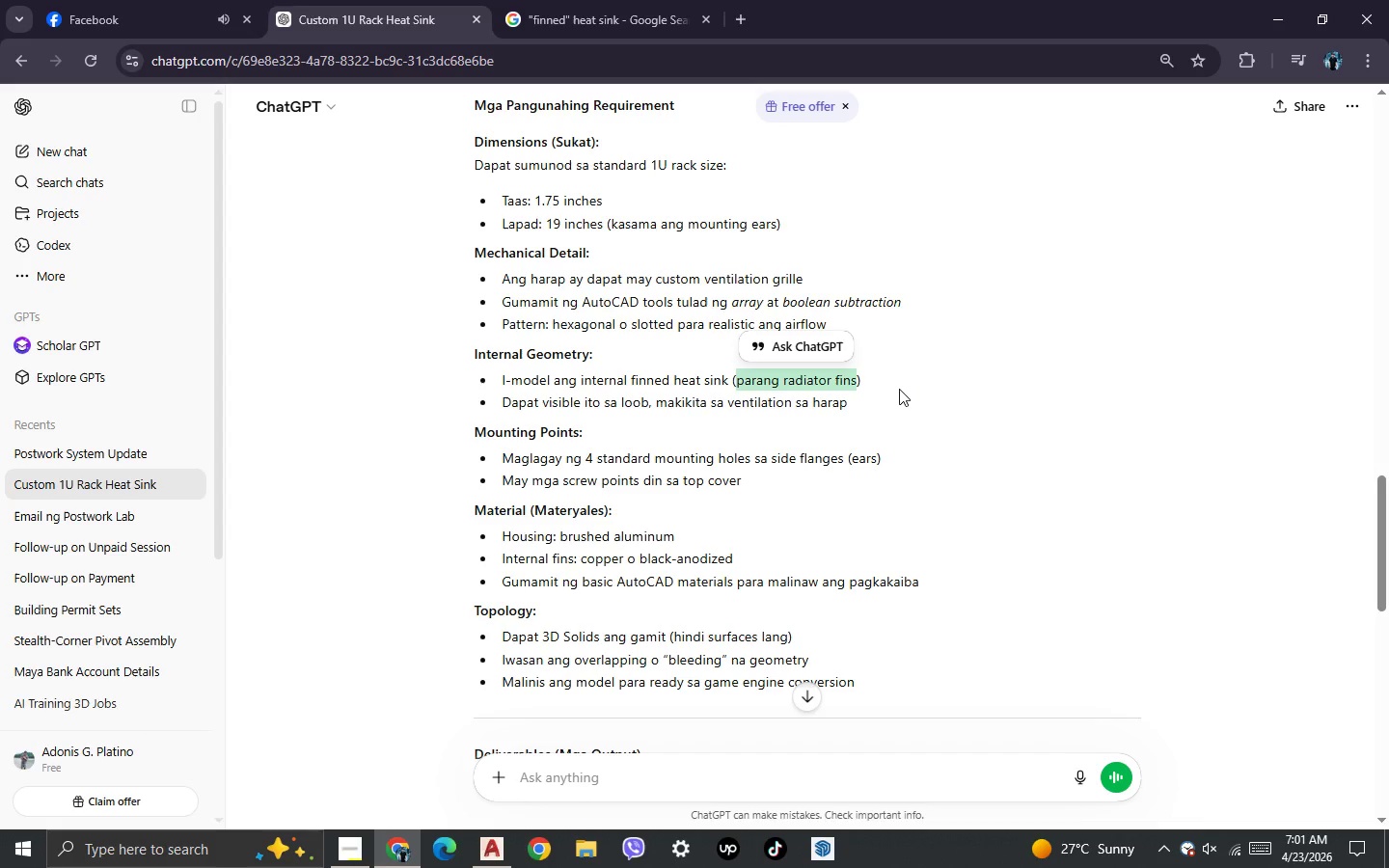 
key(Control+C)
 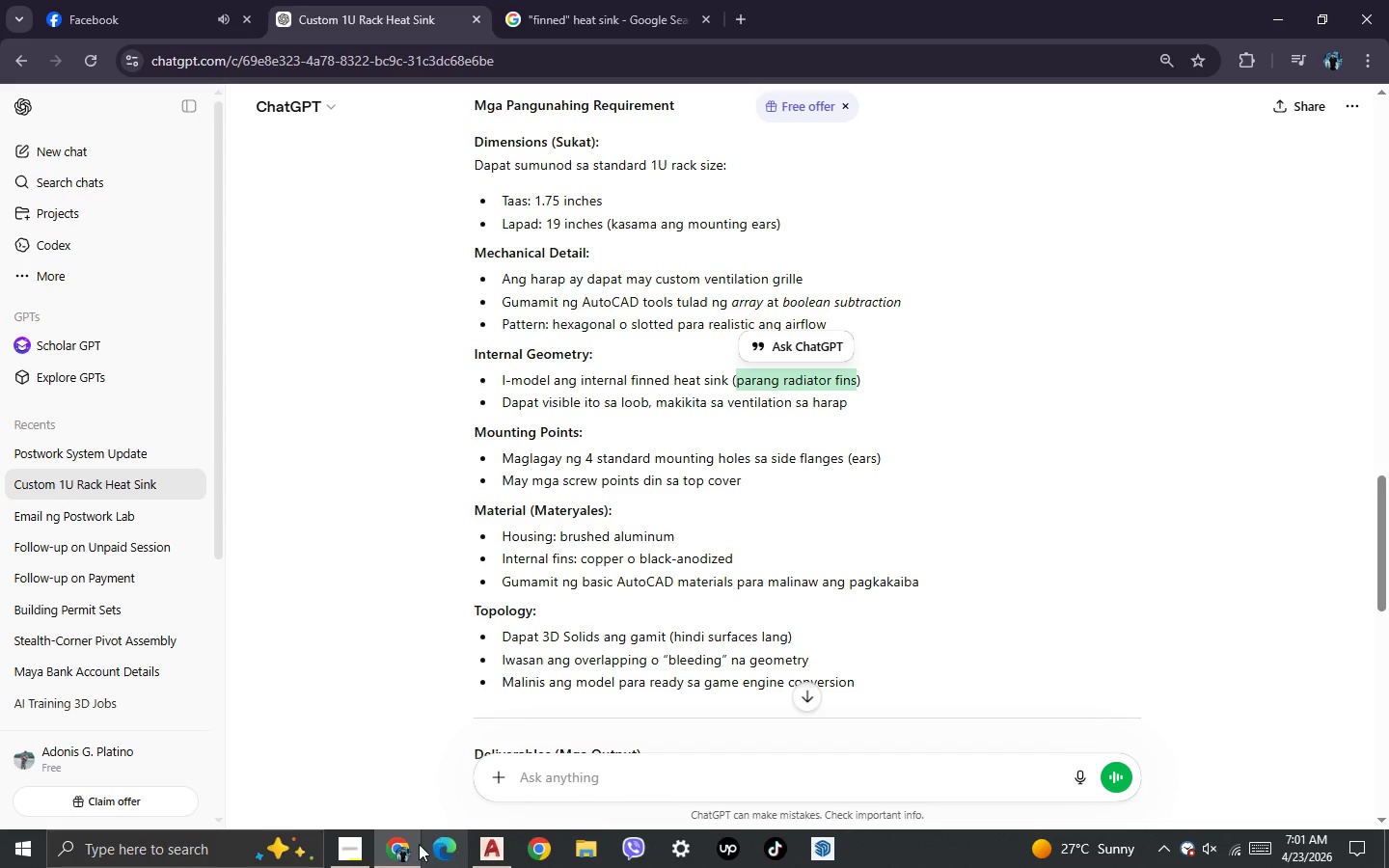 
left_click([407, 849])